 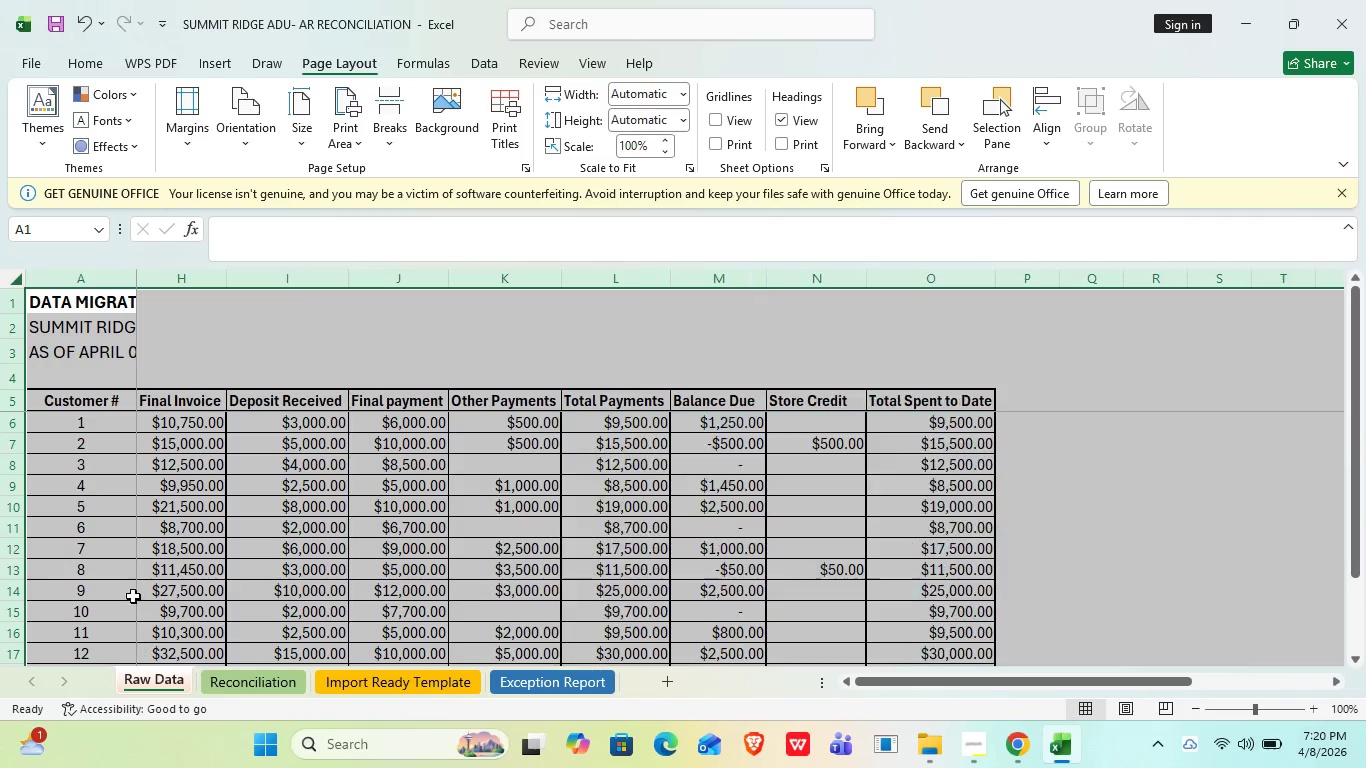 
scroll: coordinate [133, 575], scroll_direction: up, amount: 3.0
 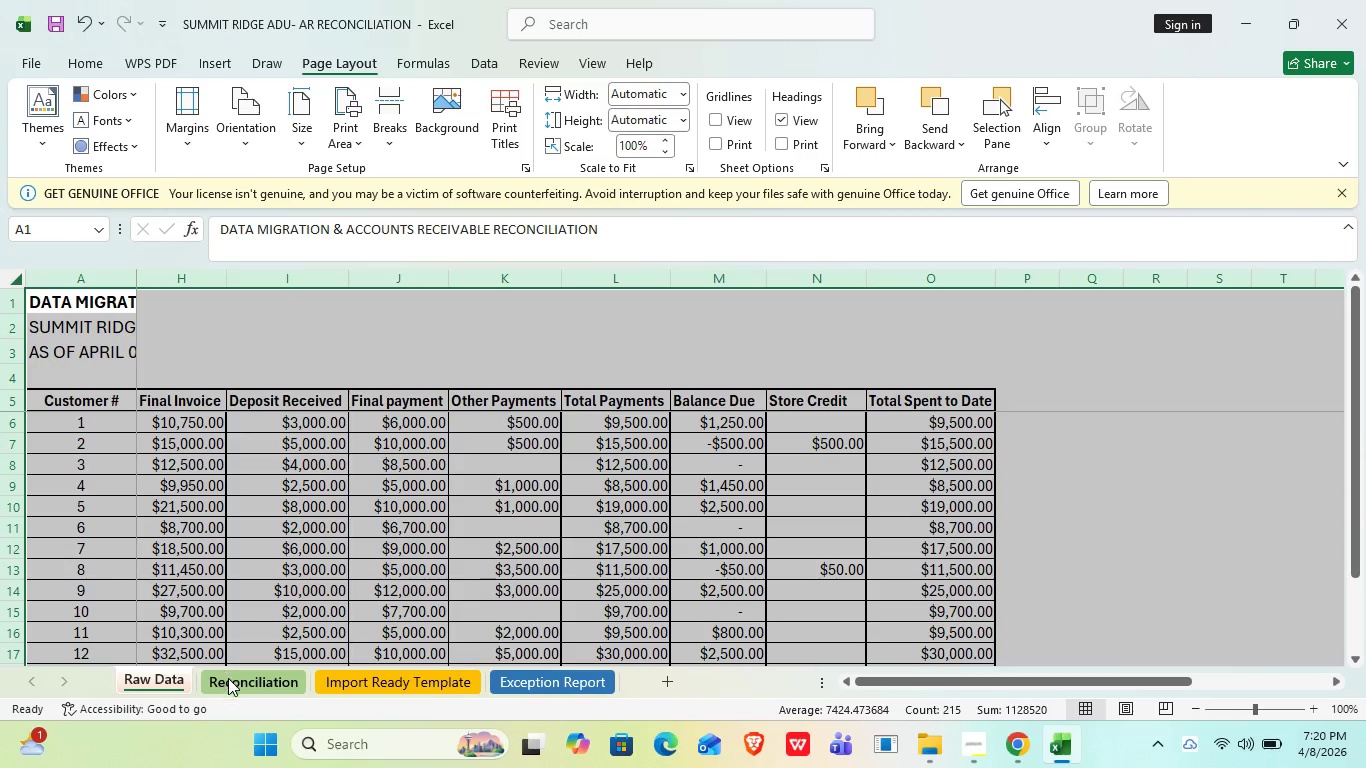 
left_click([228, 678])
 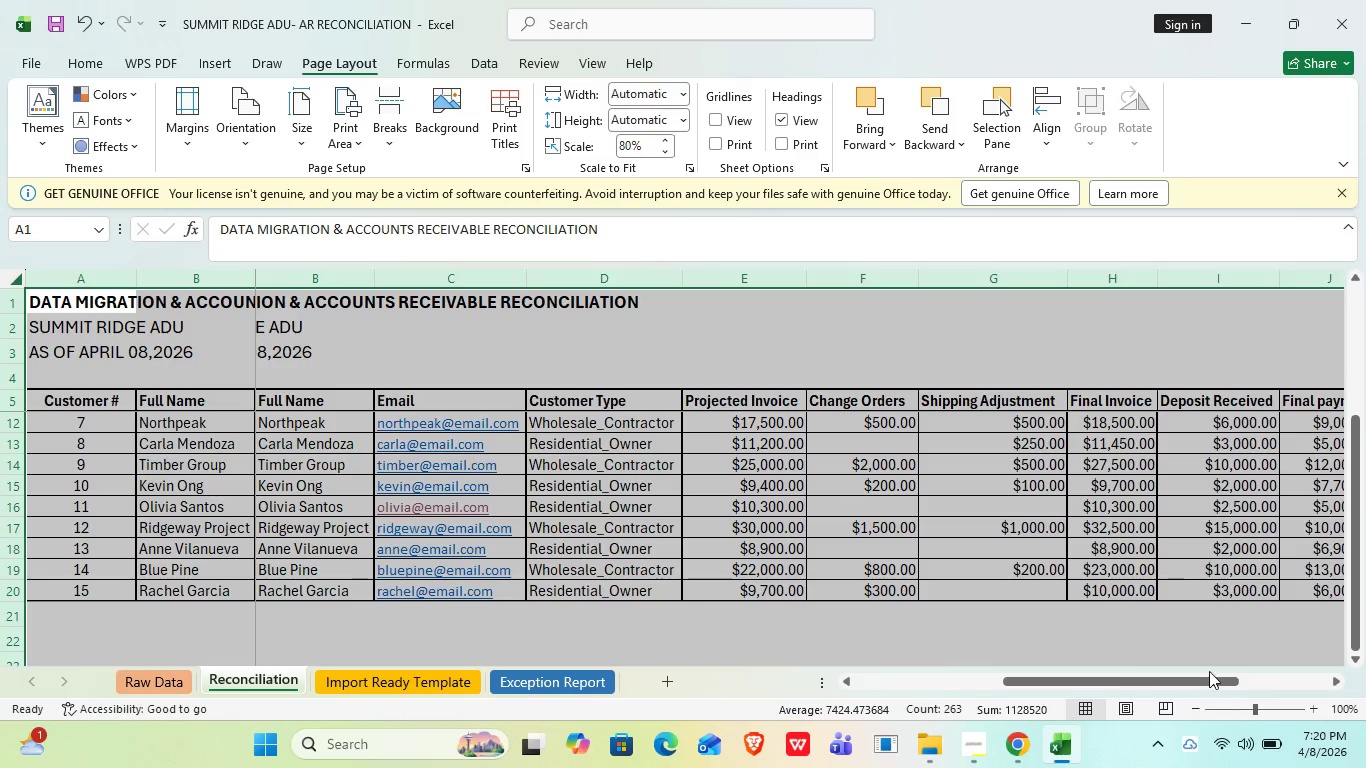 
left_click_drag(start_coordinate=[1127, 680], to_coordinate=[564, 691])
 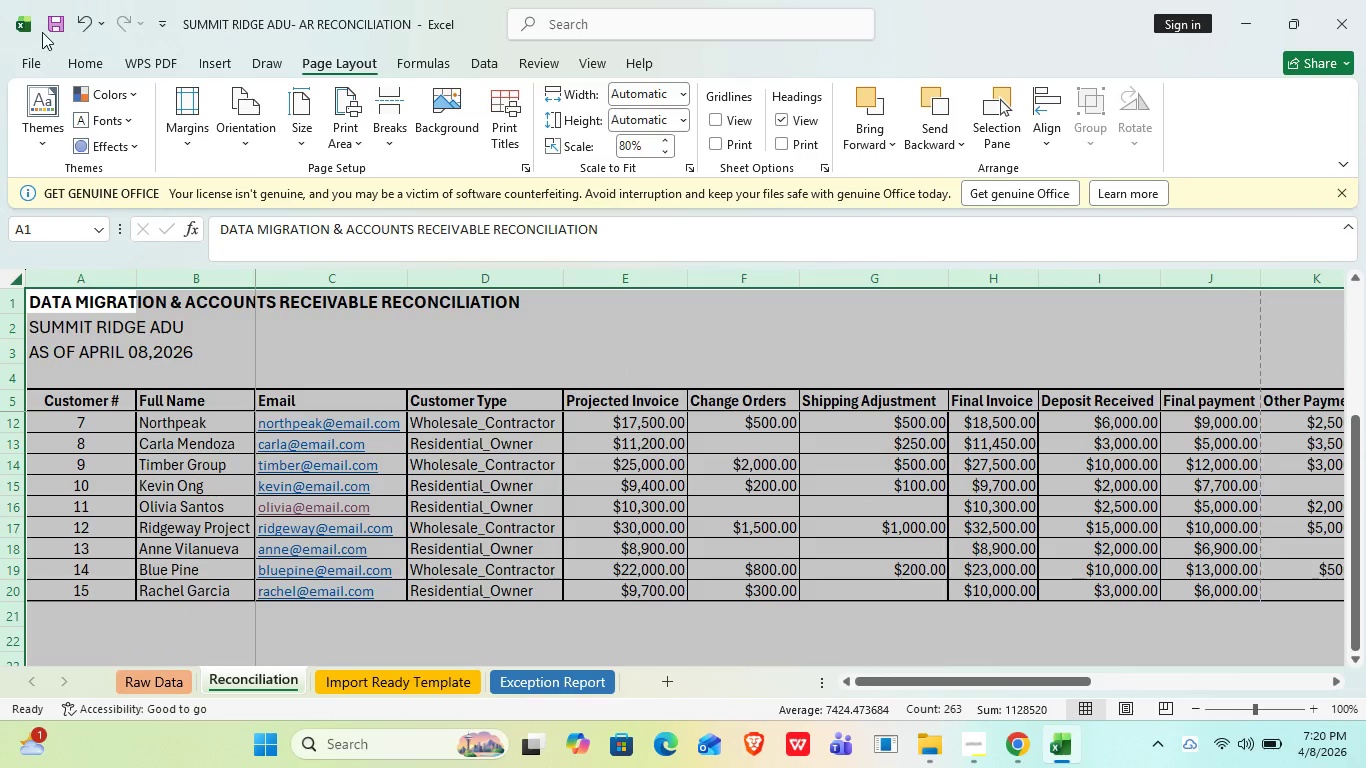 
left_click([56, 22])
 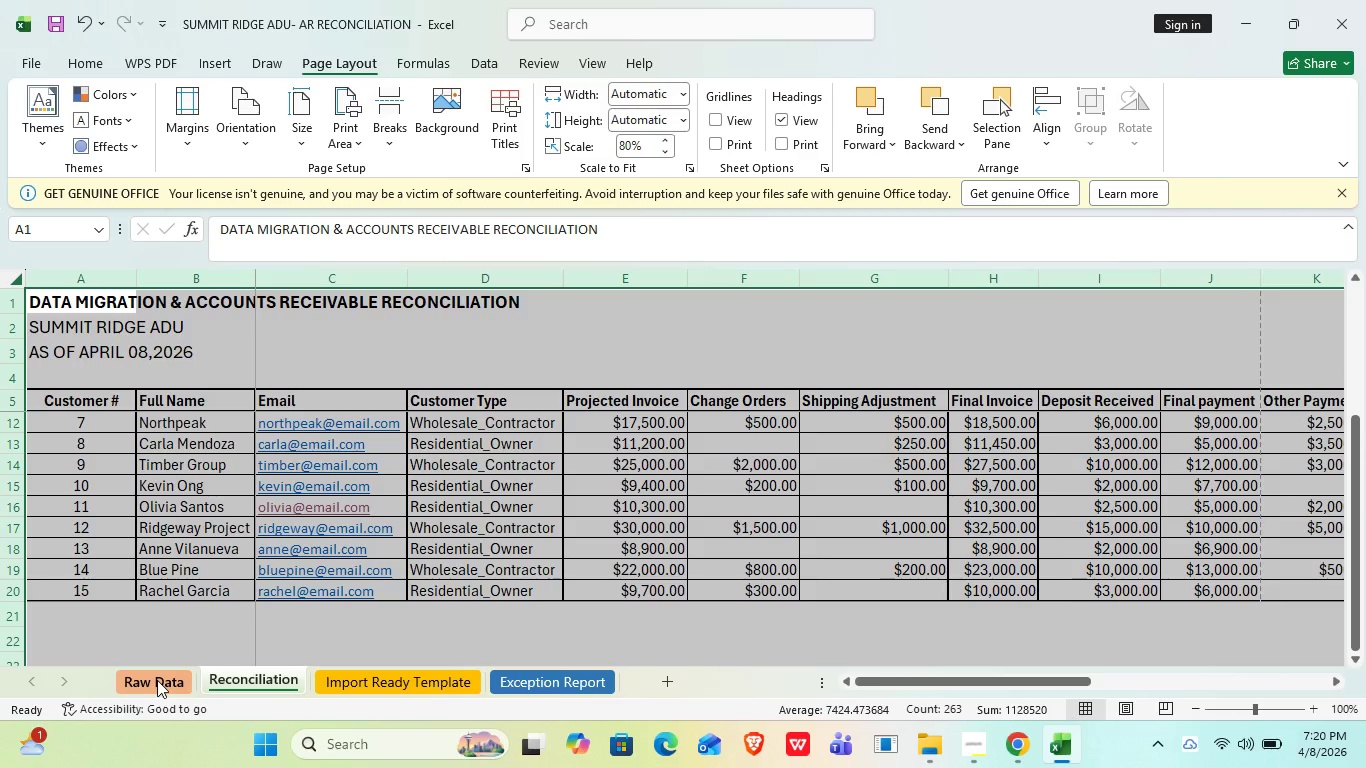 
left_click([157, 680])